 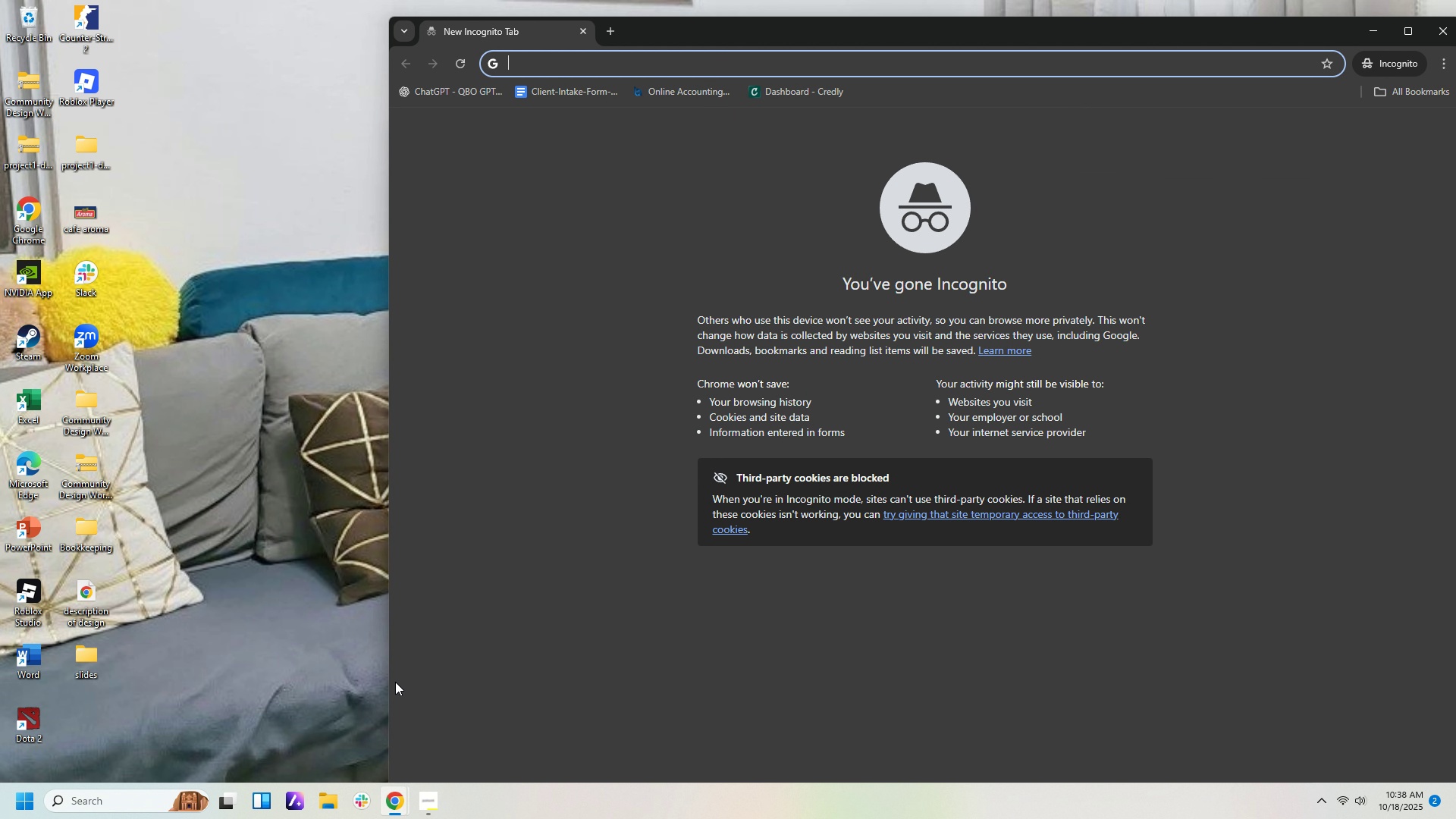 
left_click_drag(start_coordinate=[1238, 33], to_coordinate=[861, 17])
 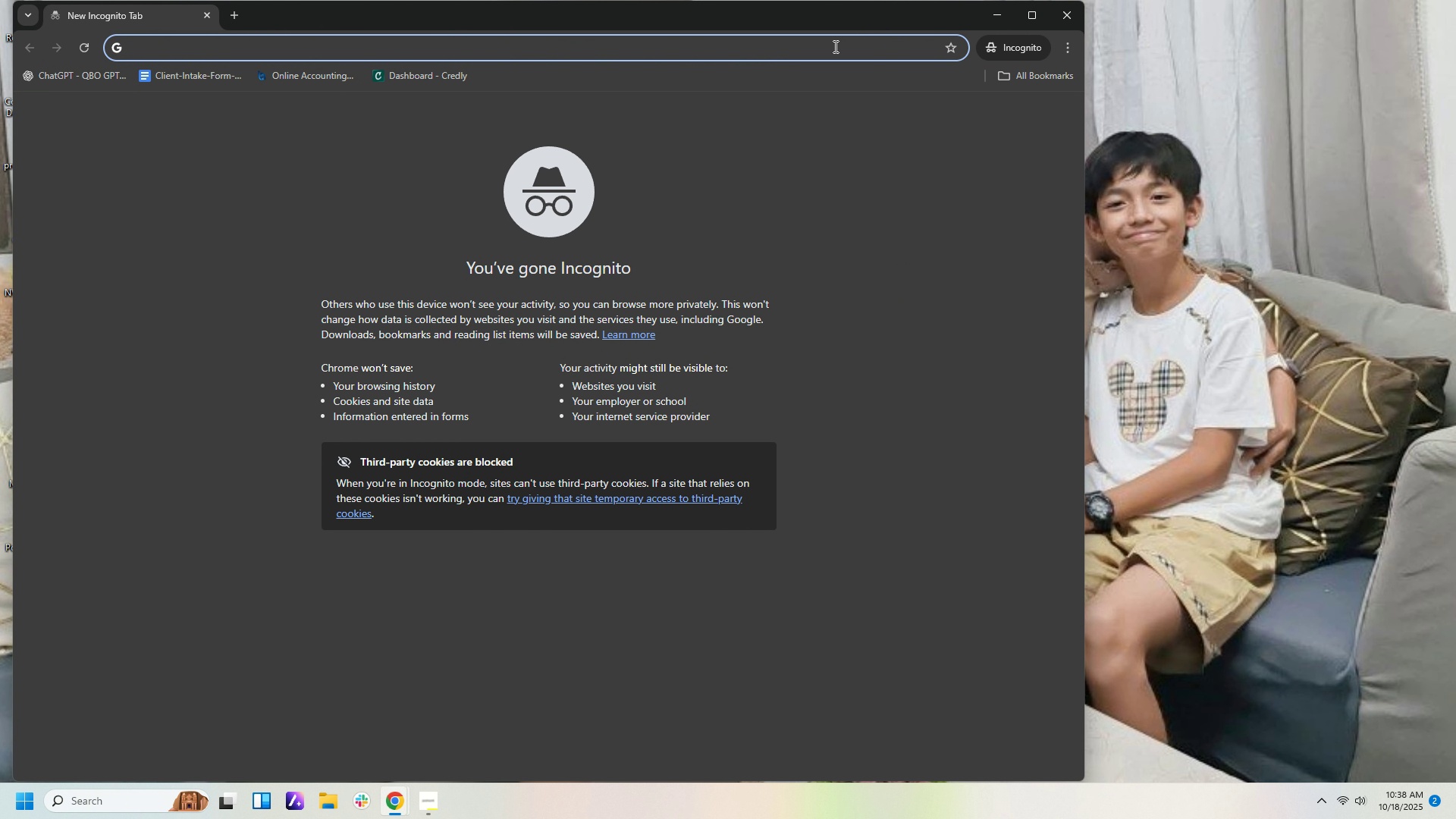 
left_click([834, 46])
 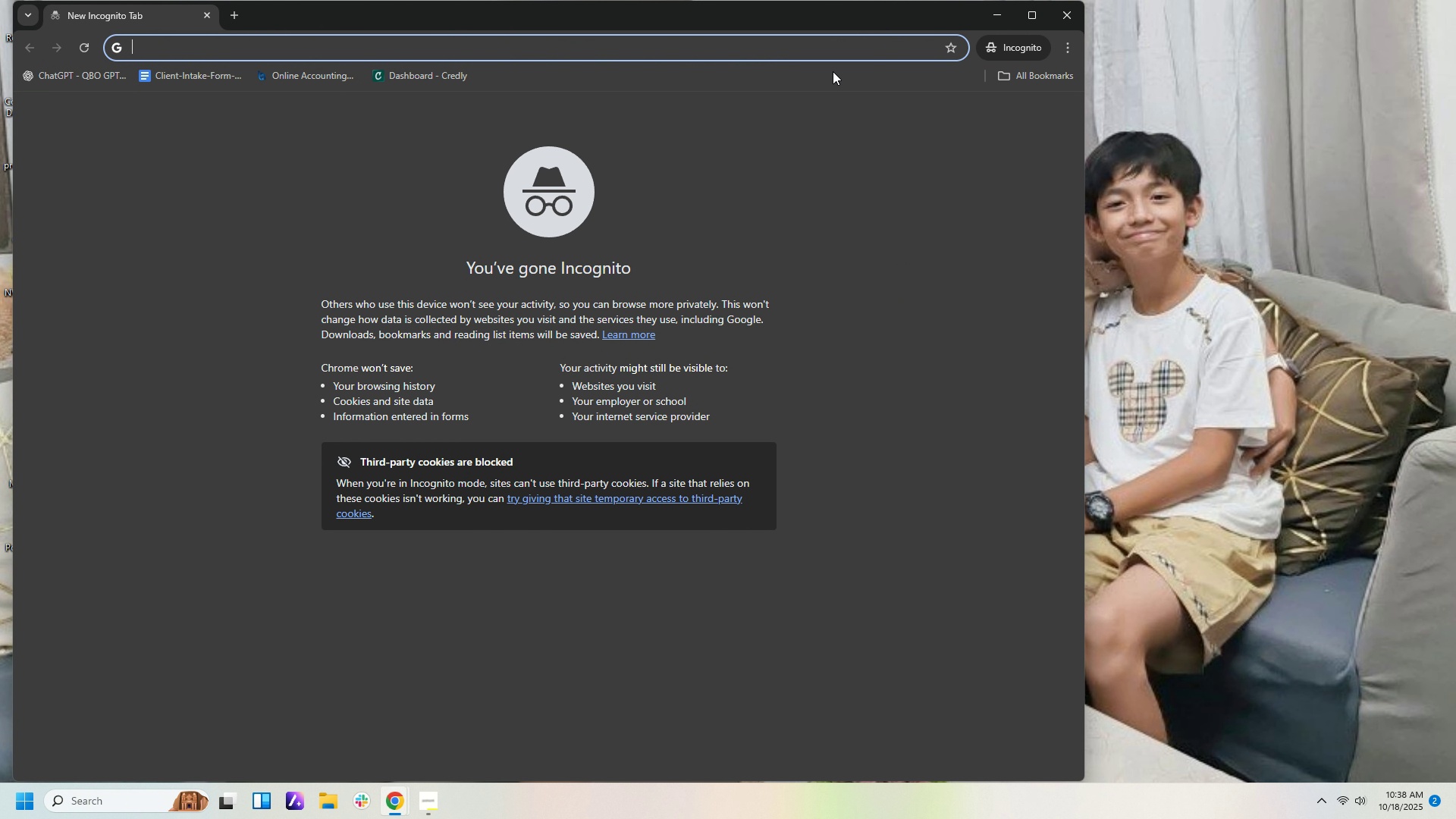 
type(chatgpt)
 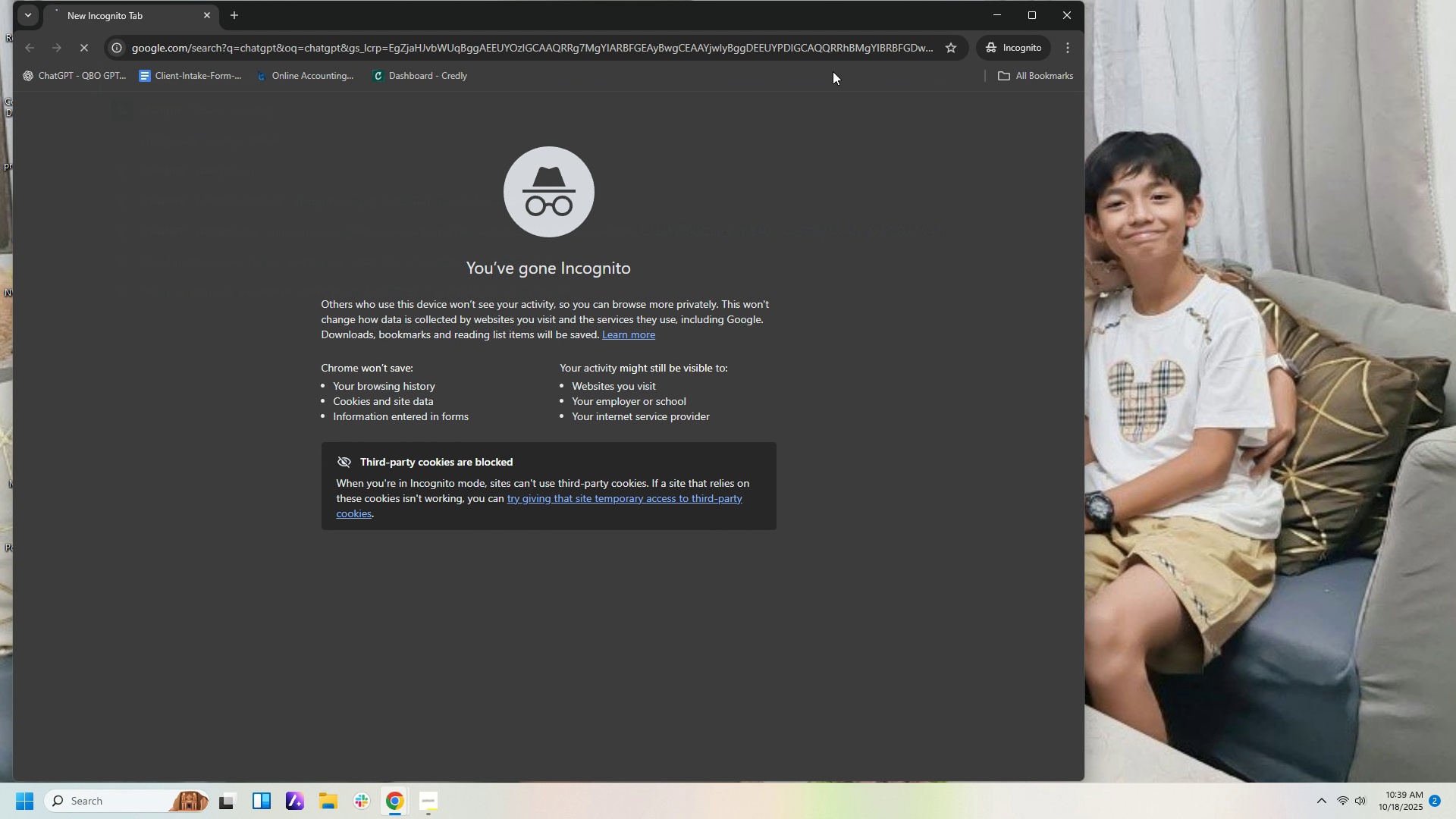 
key(Enter)
 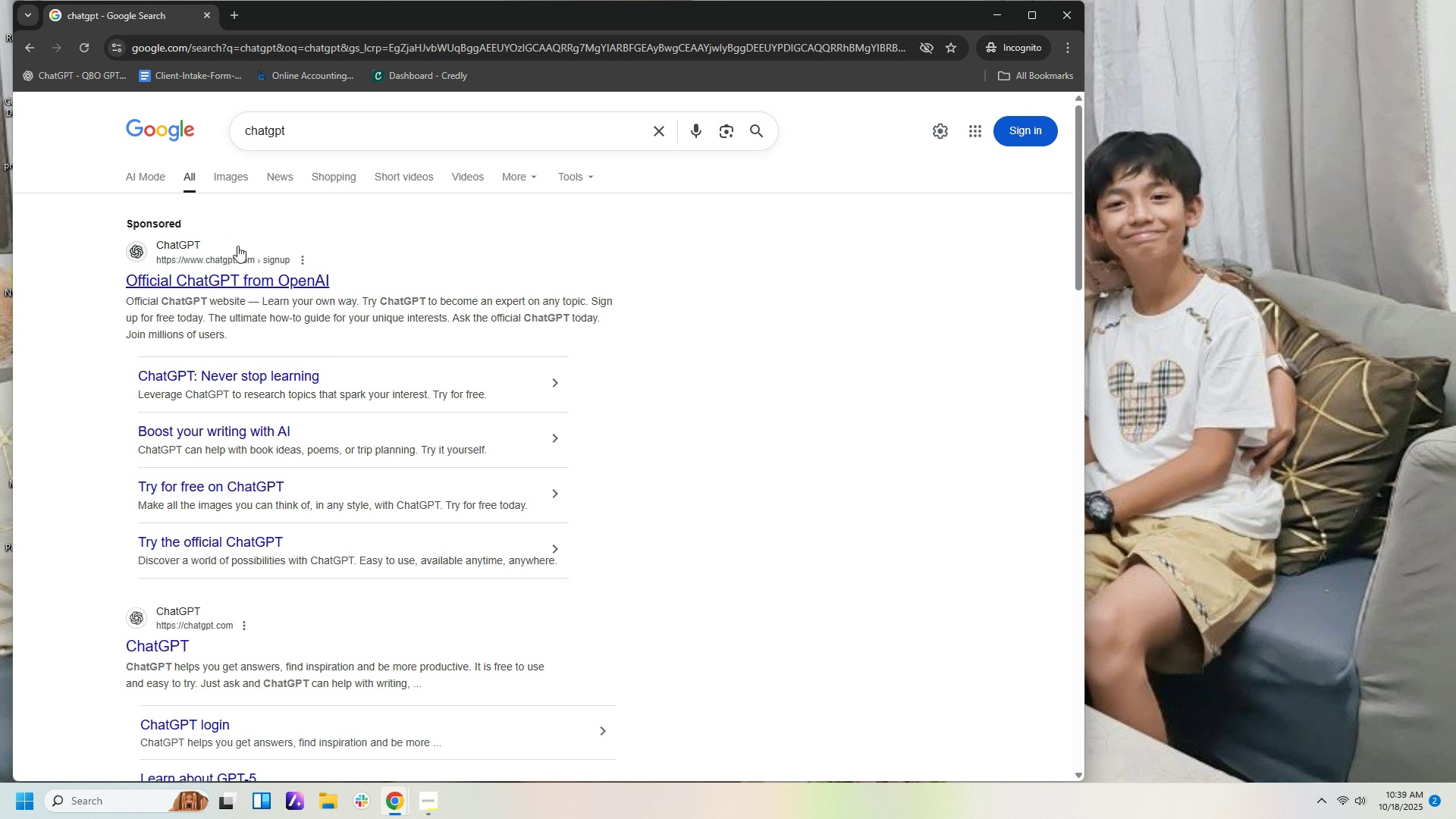 
left_click([238, 246])
 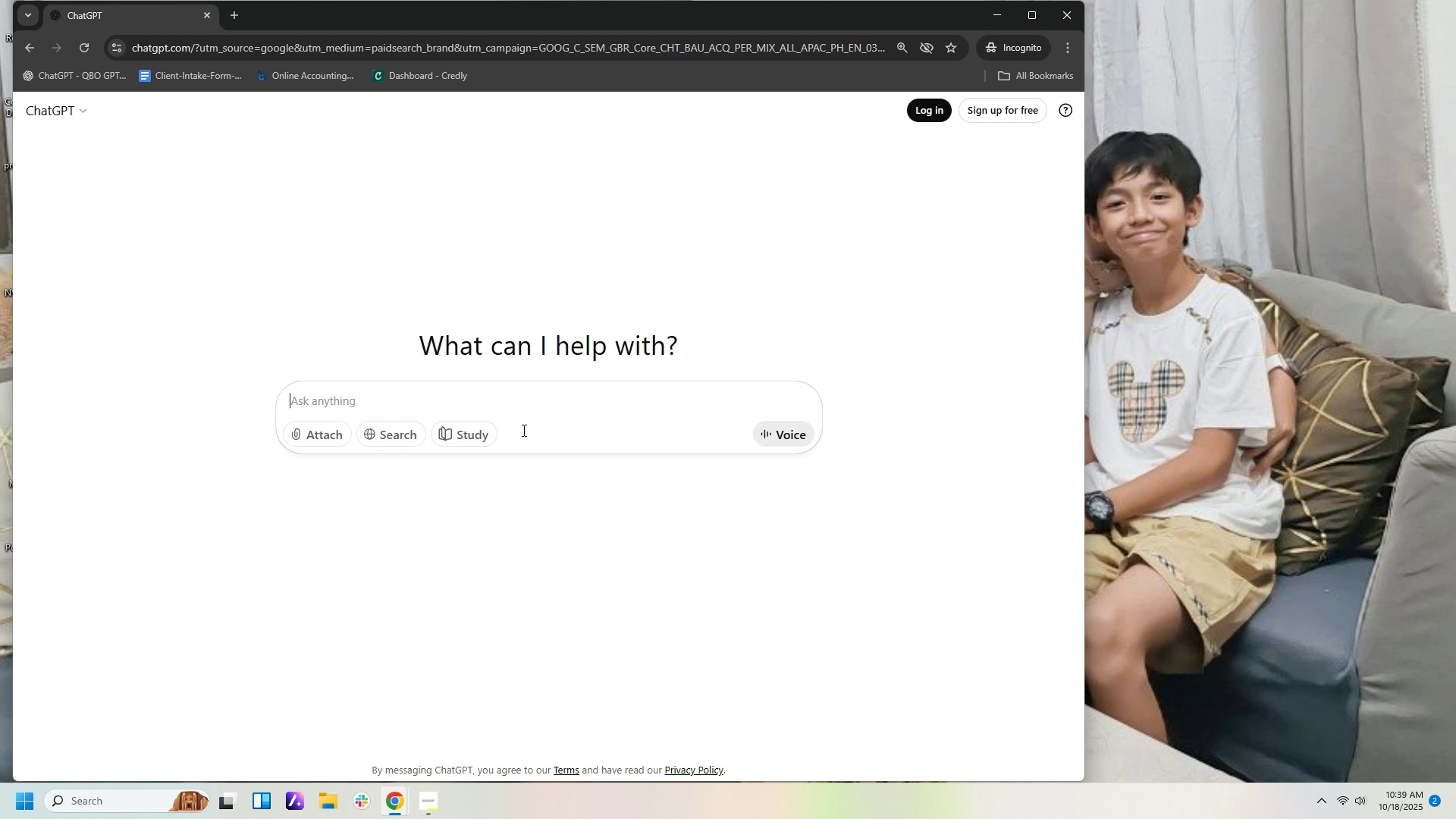 
wait(5.5)
 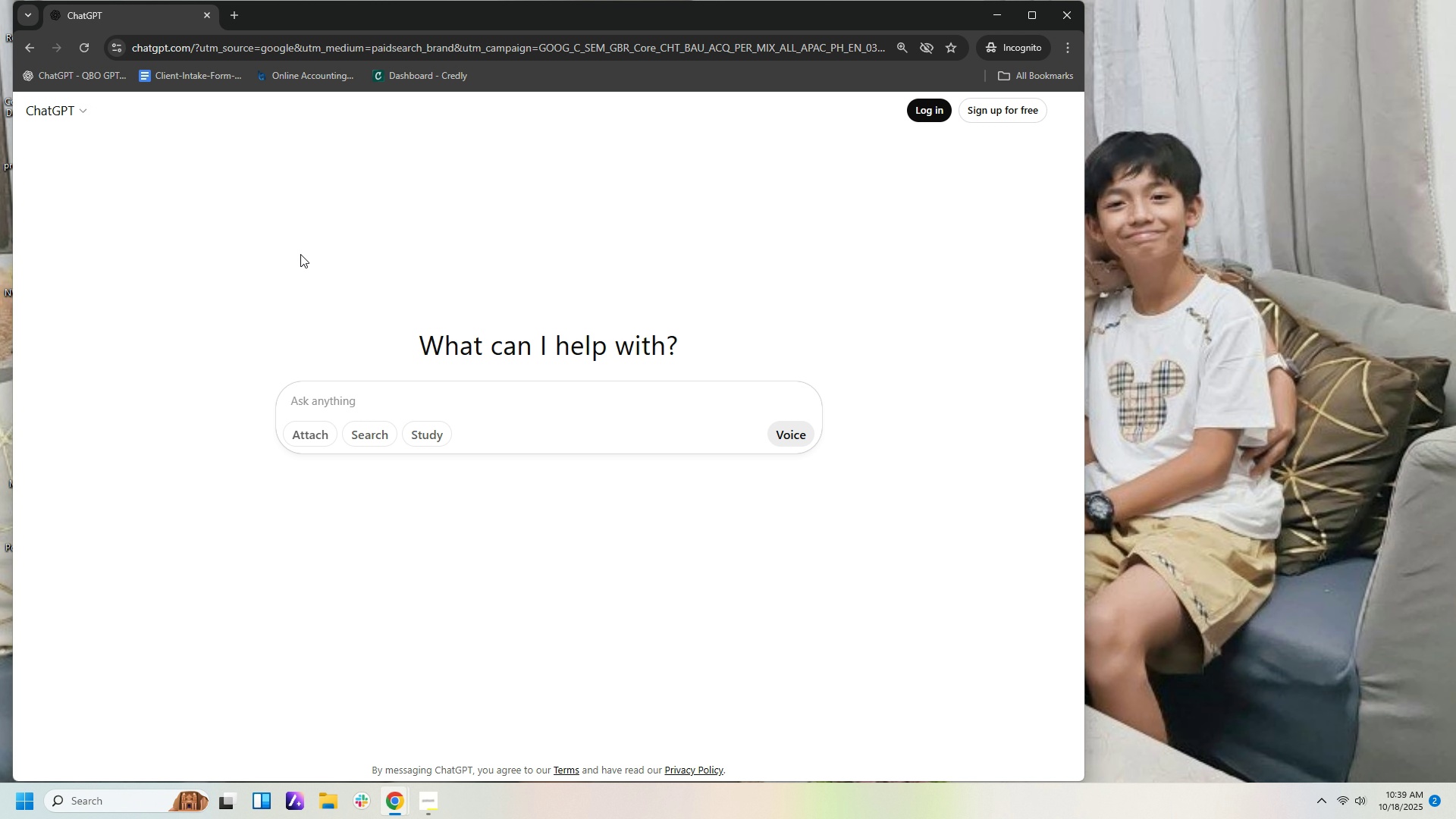 
left_click([422, 806])